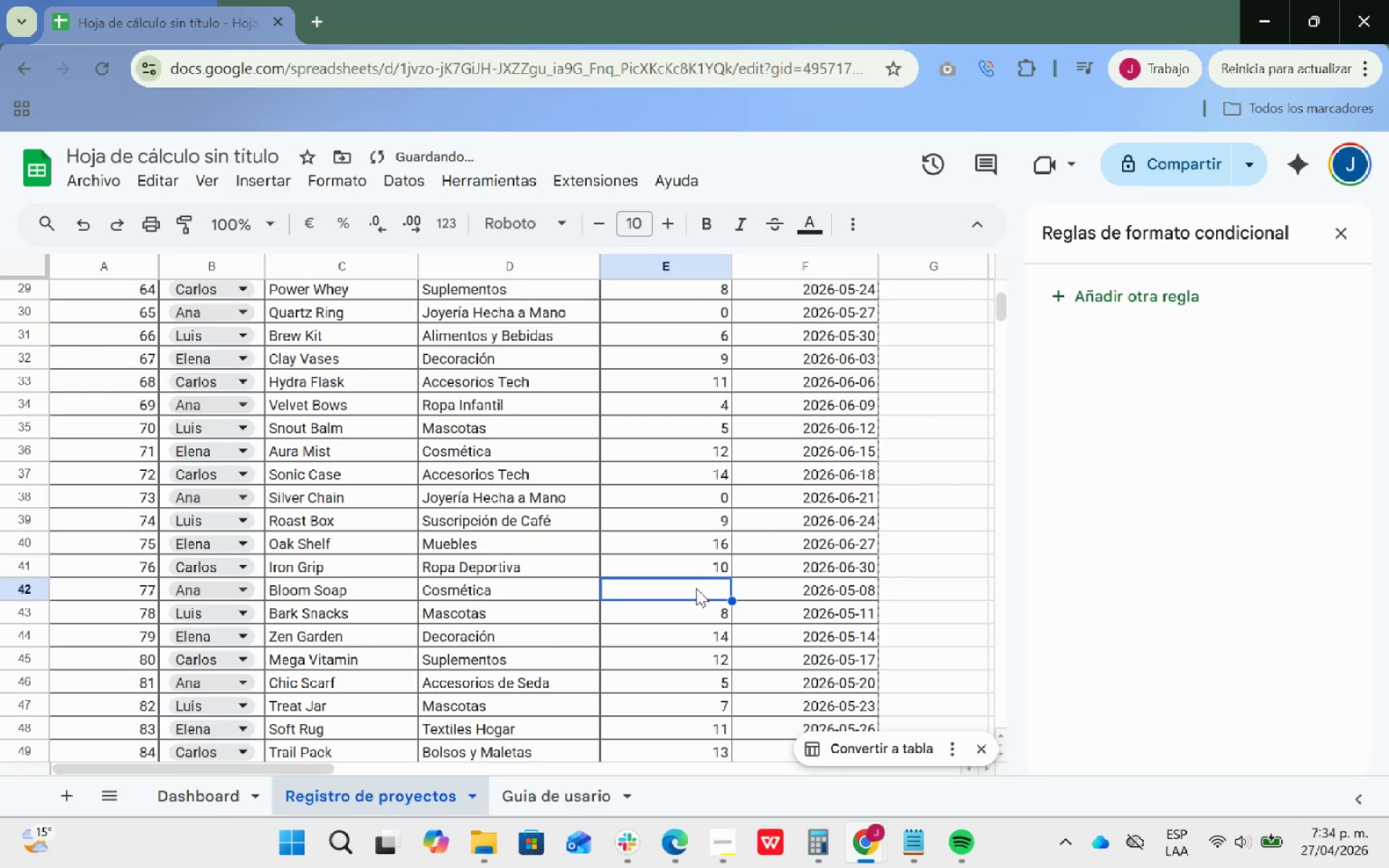 
key(0)
 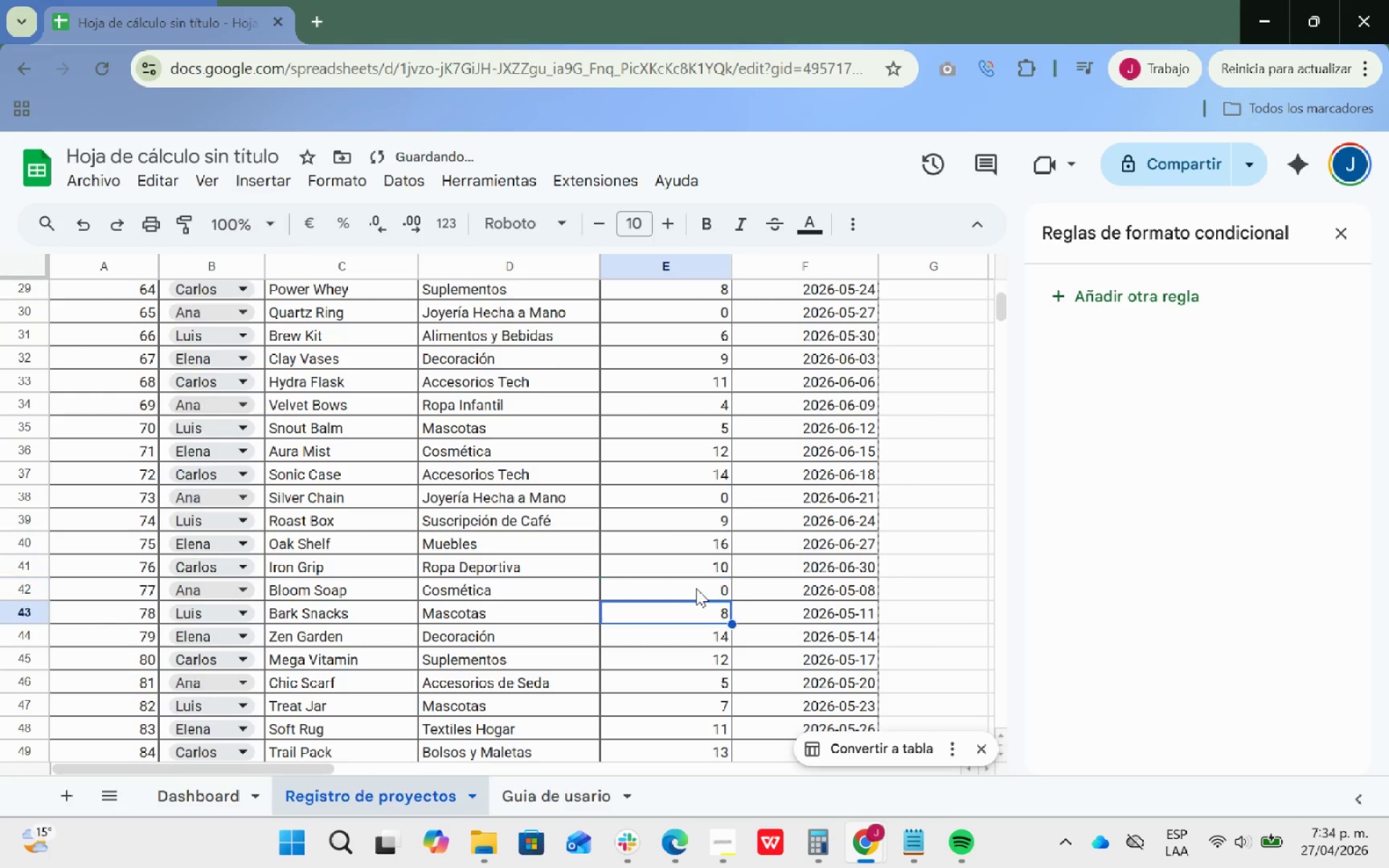 
key(Enter)
 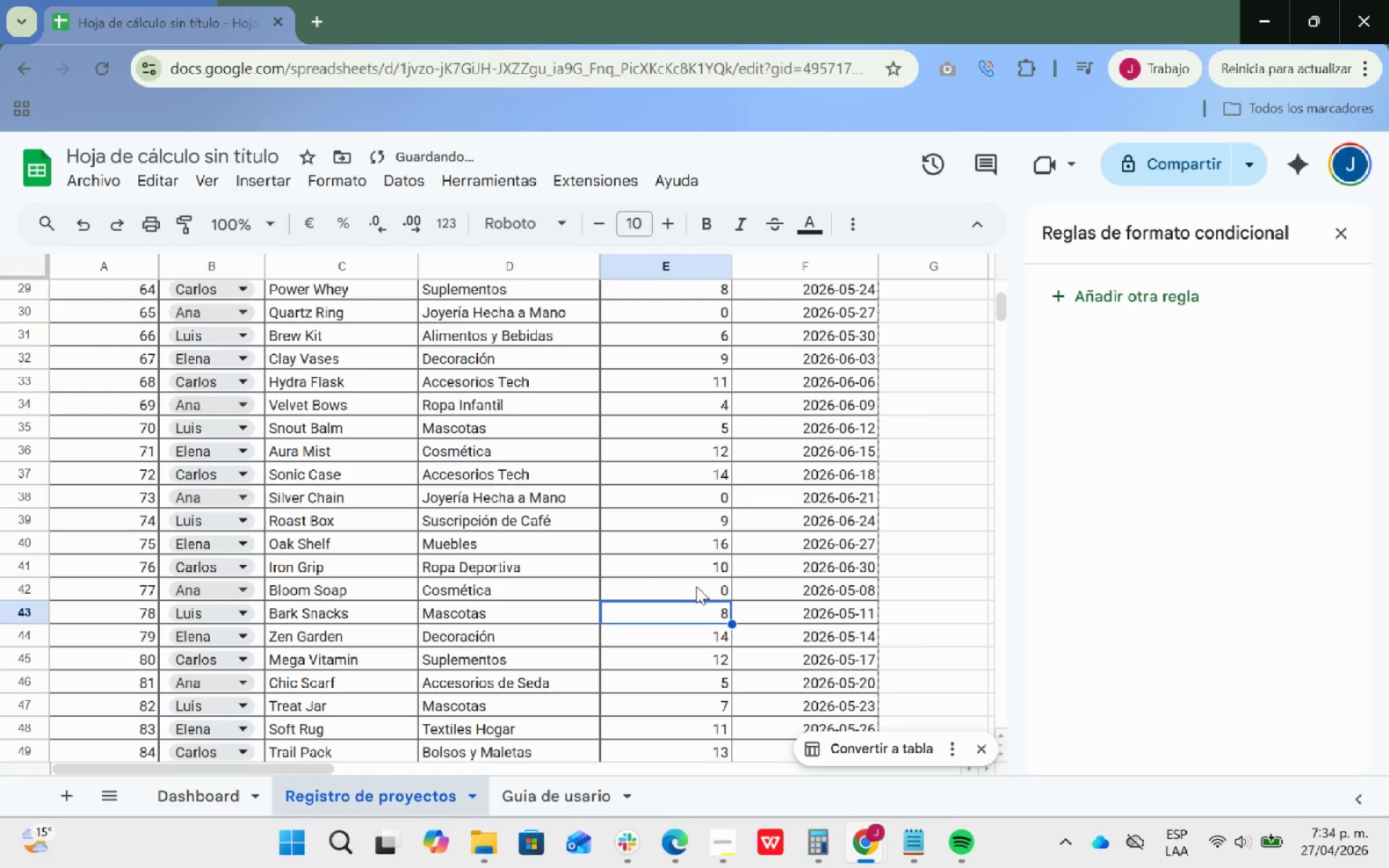 
scroll: coordinate [695, 586], scroll_direction: down, amount: 1.0
 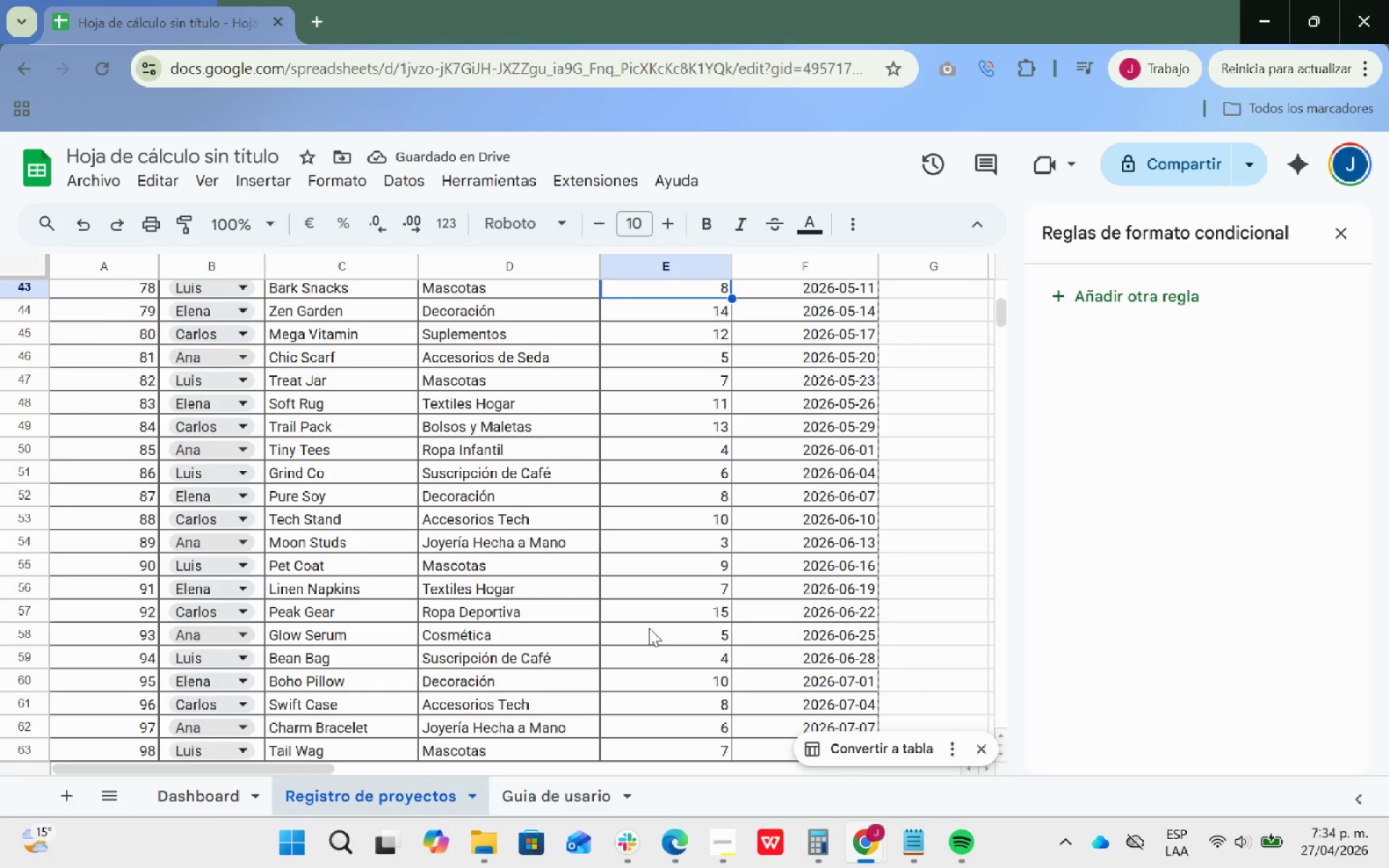 
left_click([702, 628])
 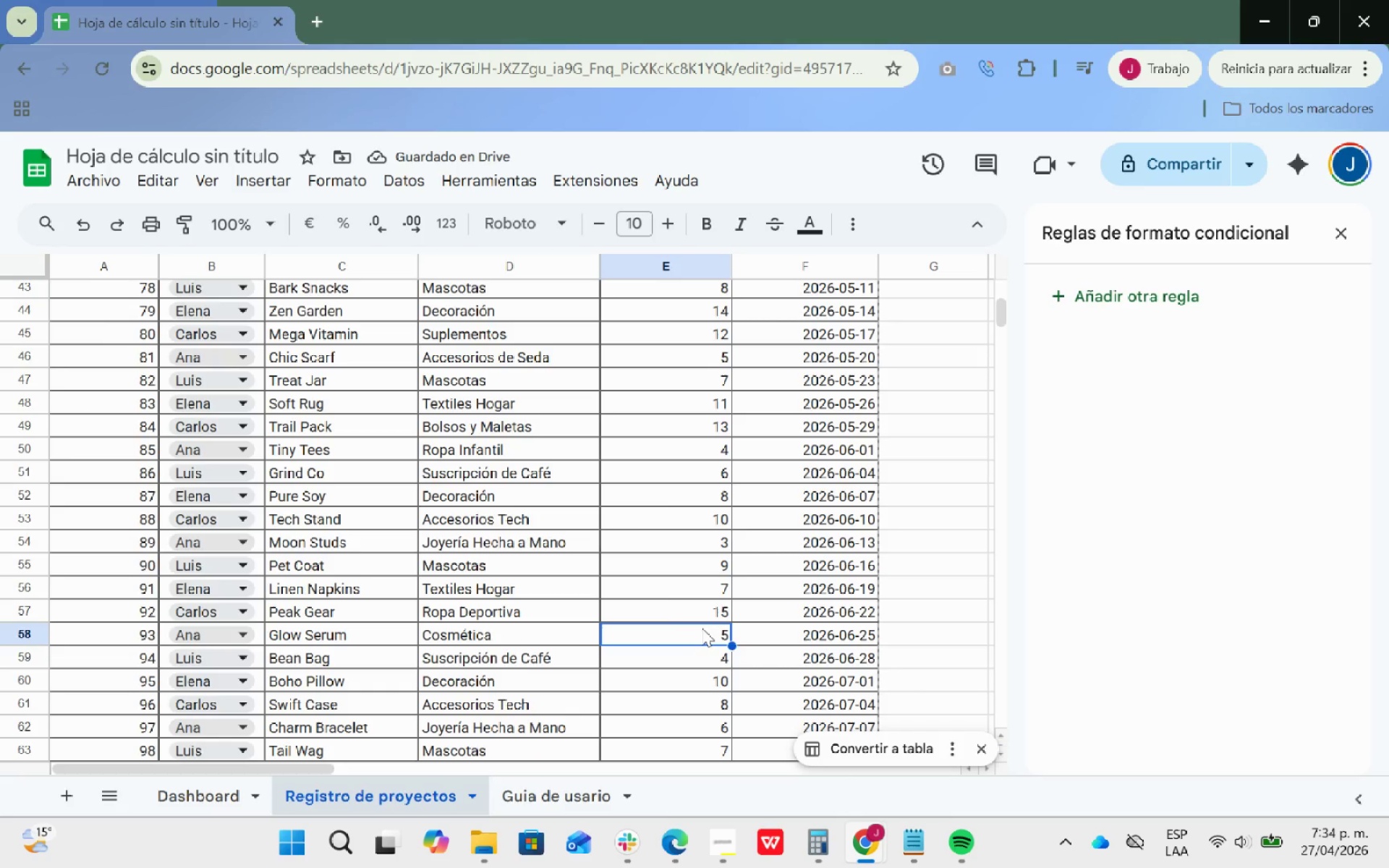 
key(Backspace)
 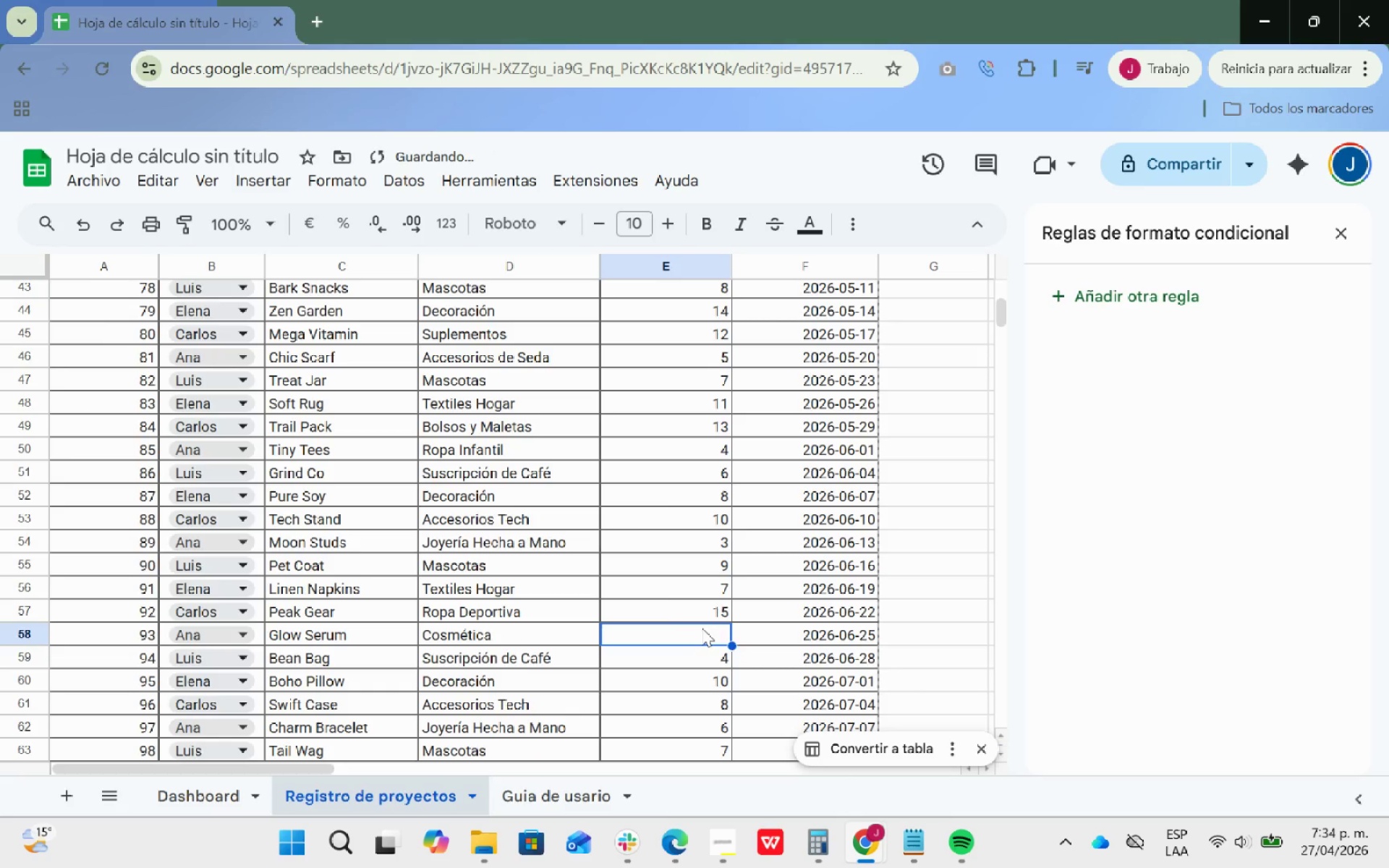 
key(0)
 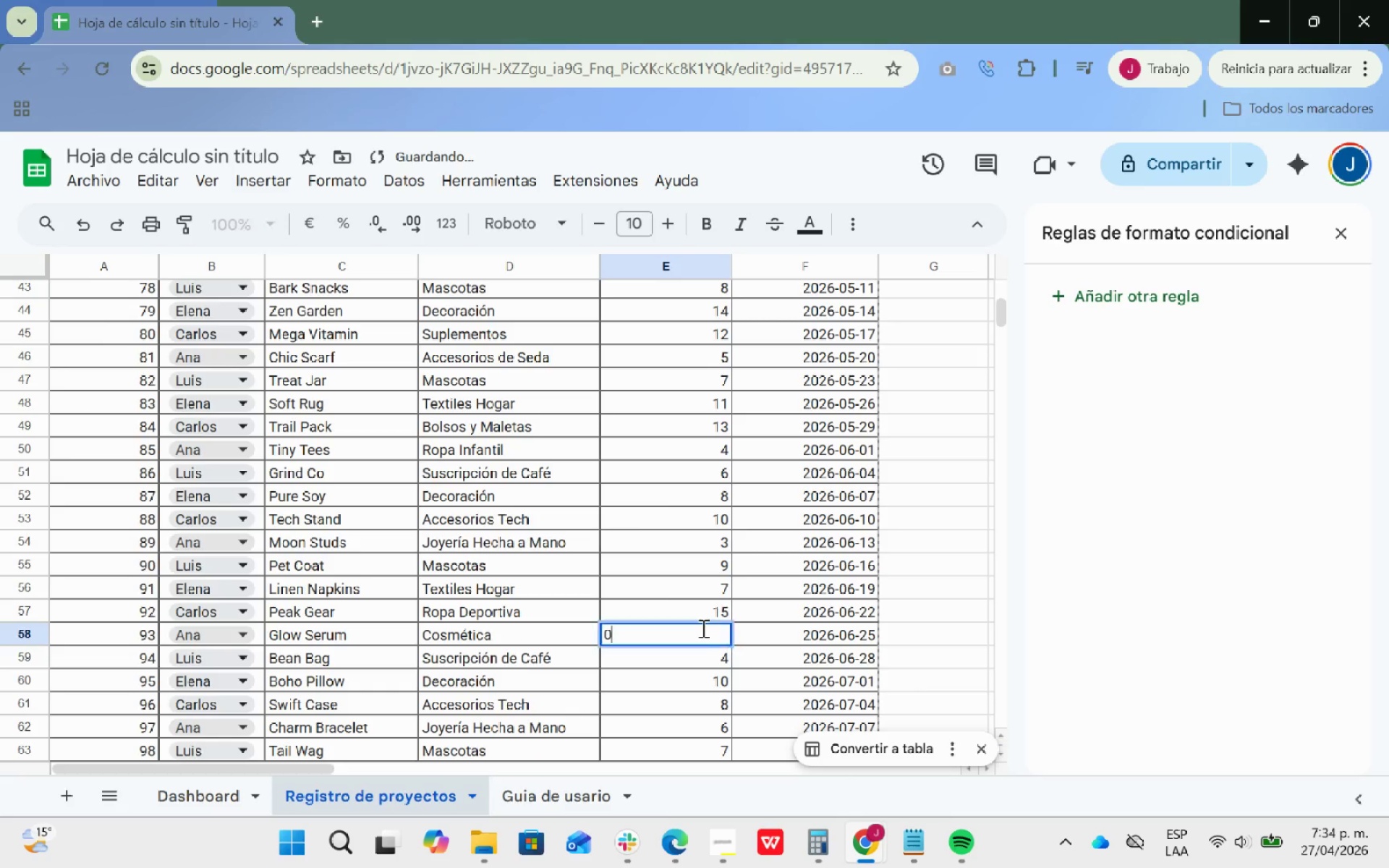 
key(Enter)
 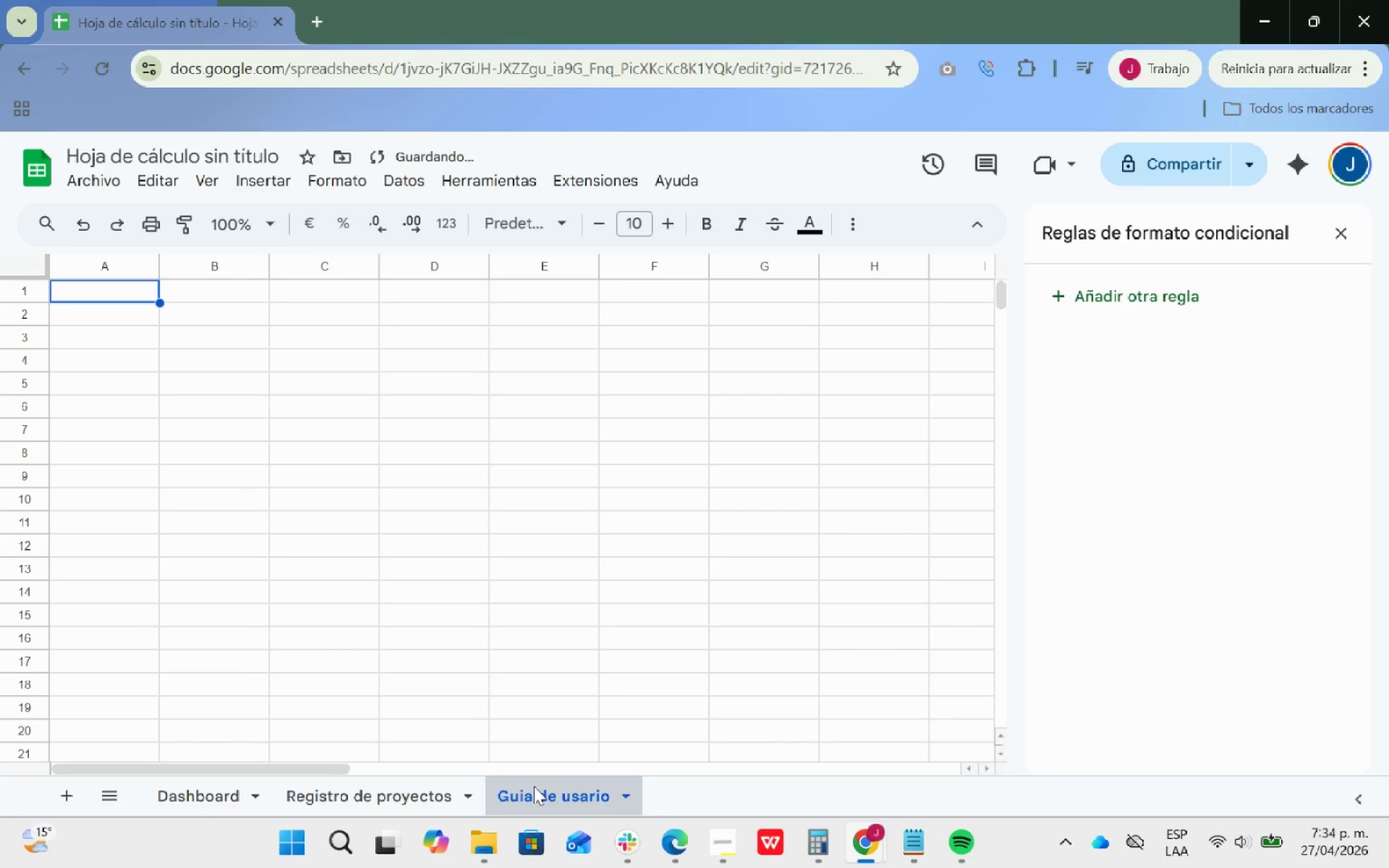 
left_click([215, 785])
 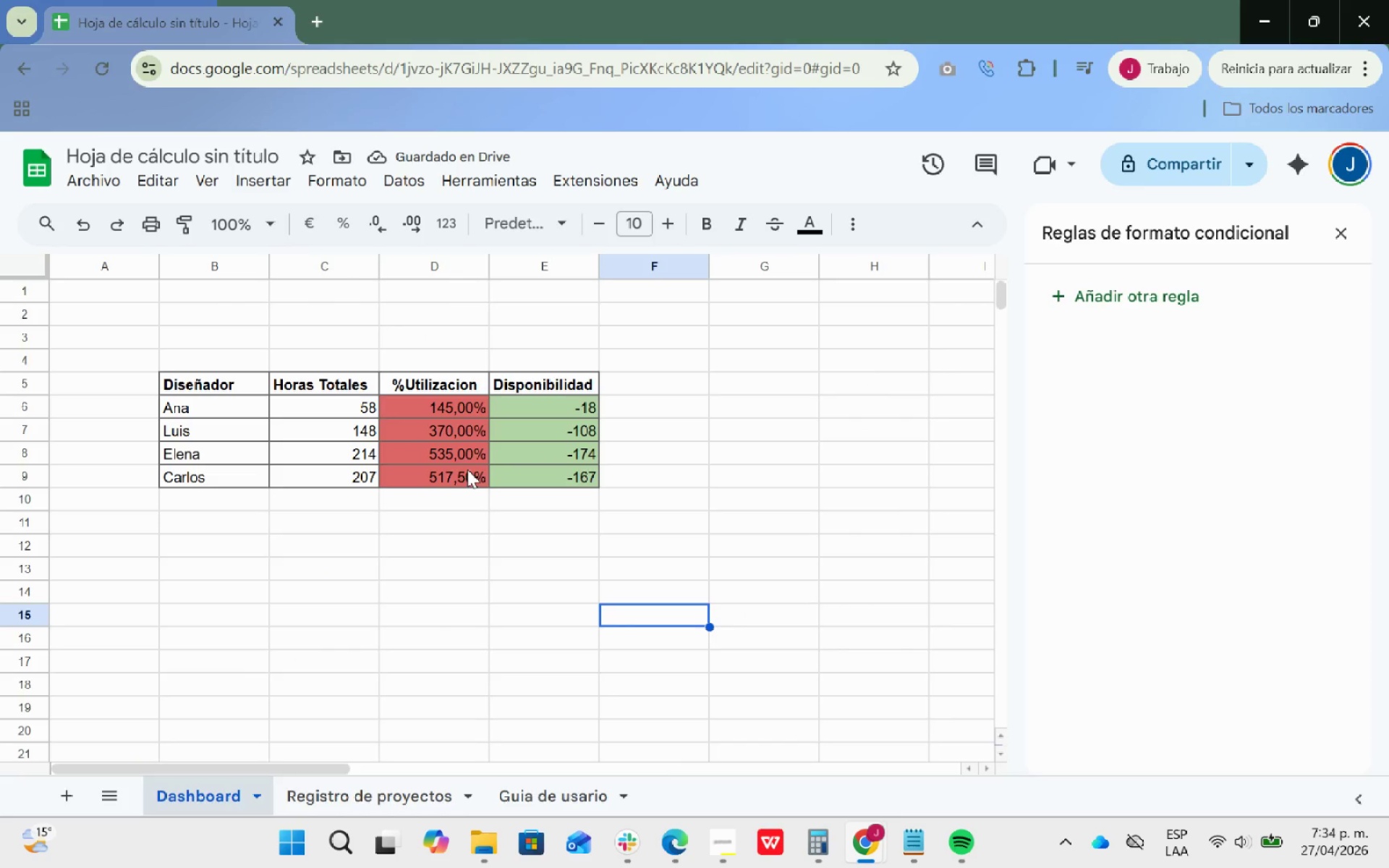 
left_click_drag(start_coordinate=[449, 409], to_coordinate=[453, 503])
 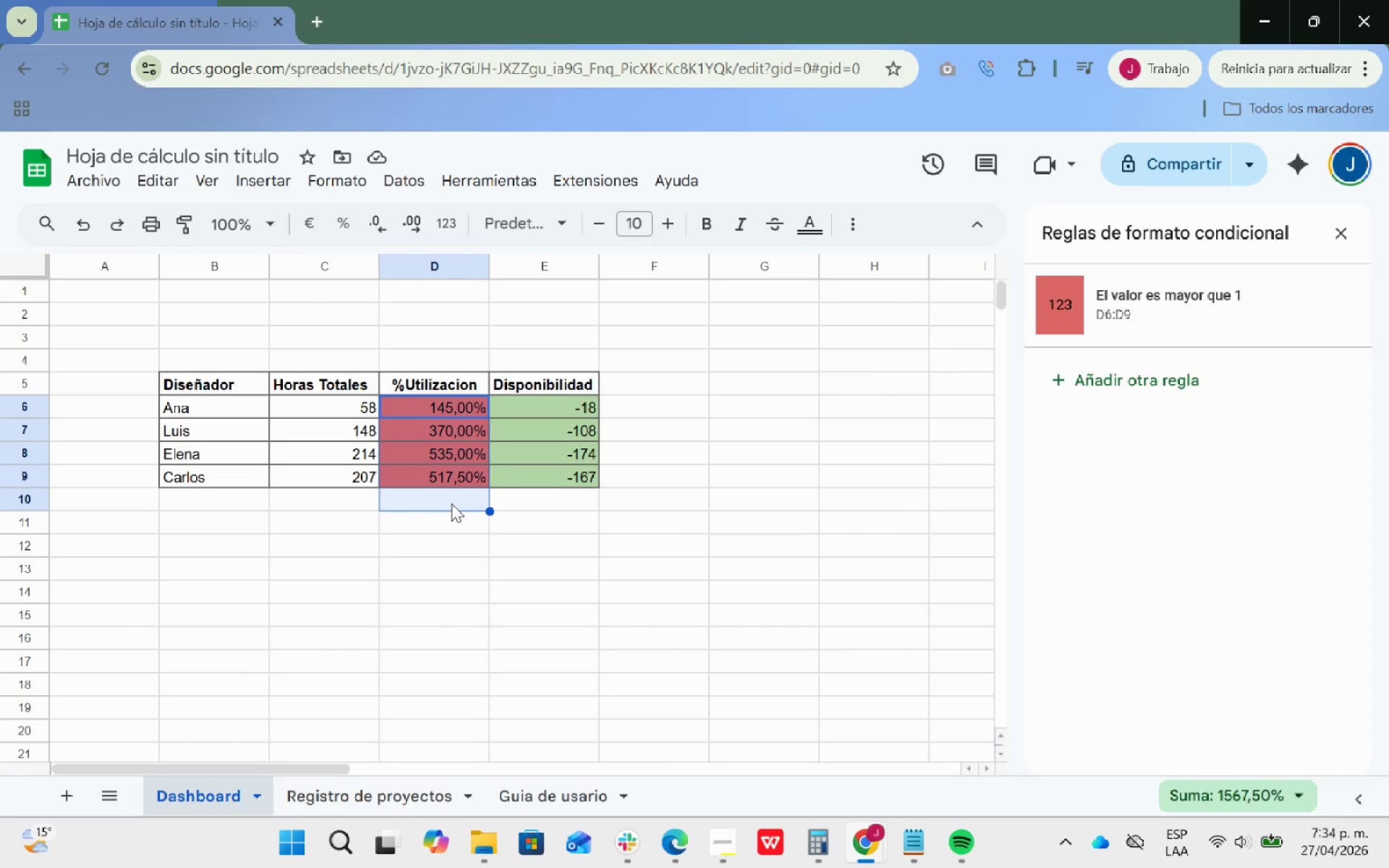 
key(Enter)
 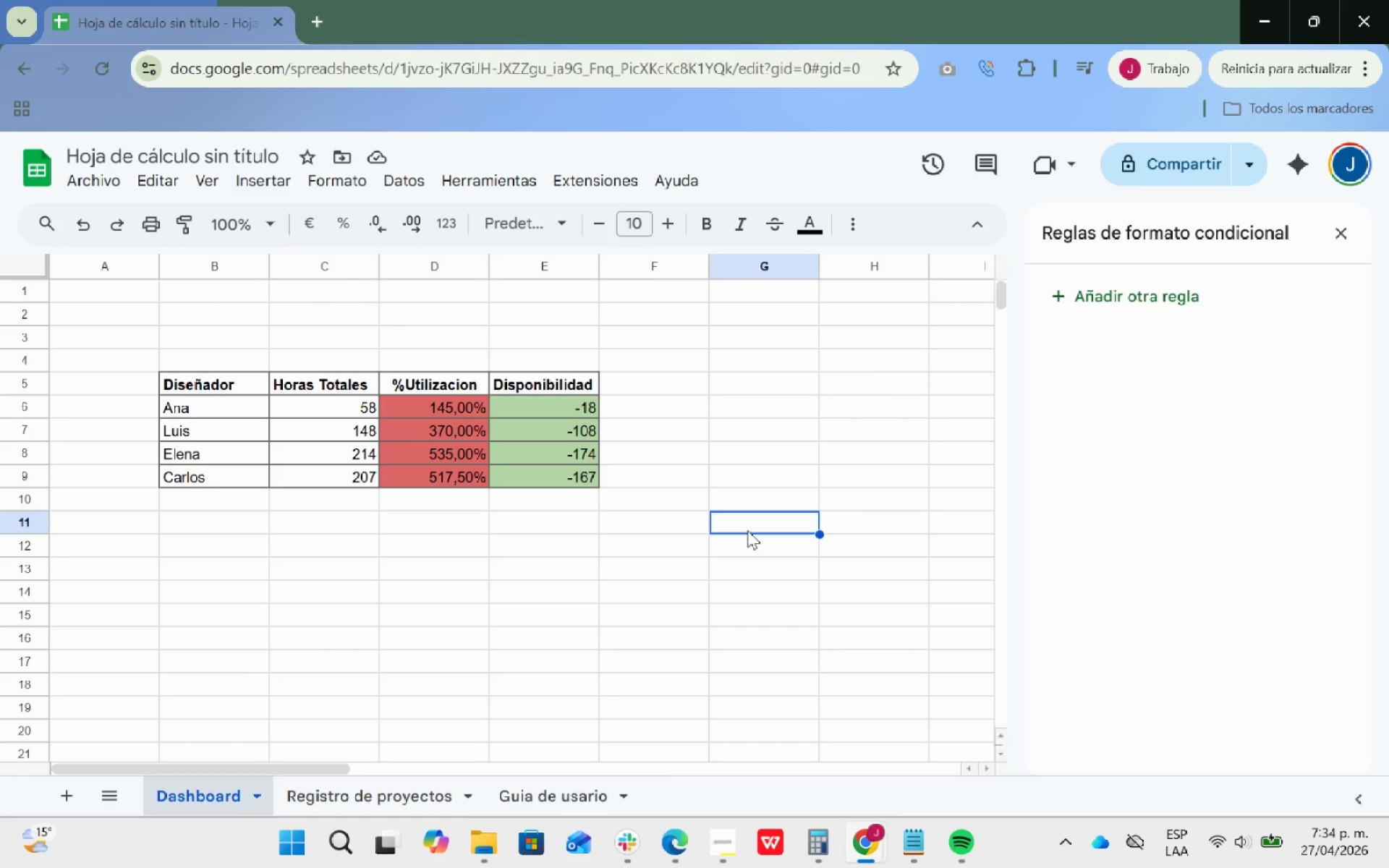 
left_click([732, 553])
 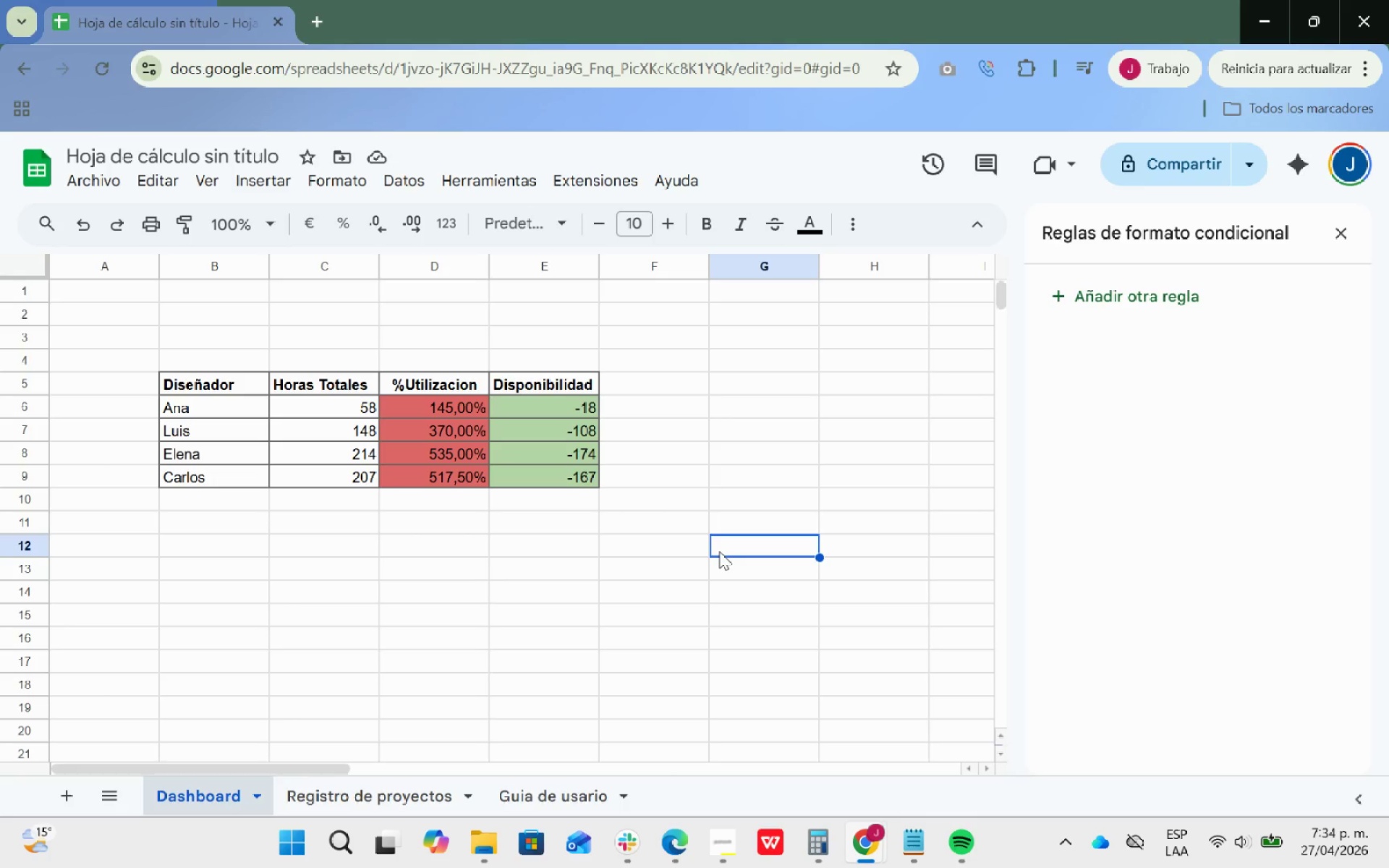 
key(Alt+AltLeft)
 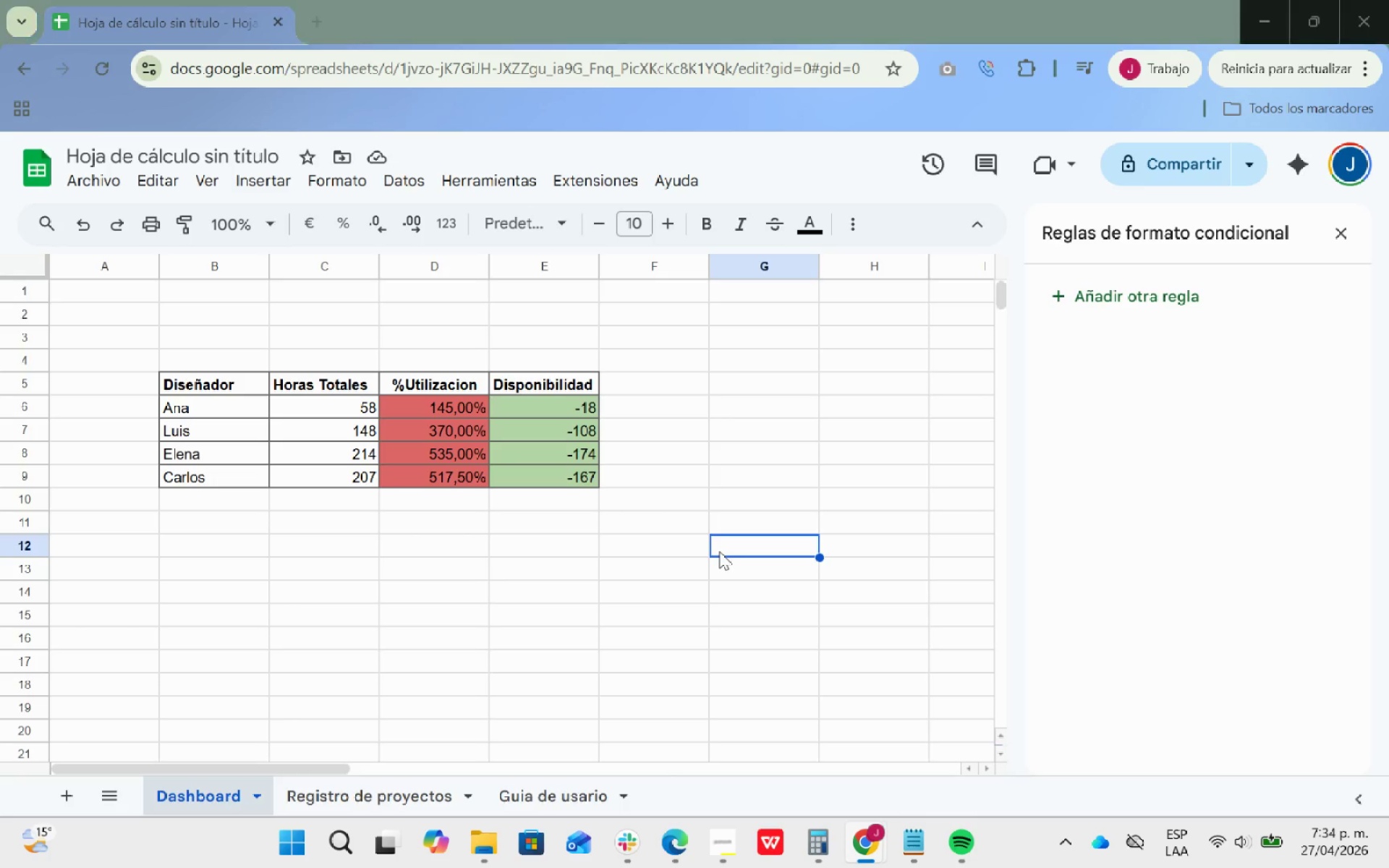 
key(Alt+Tab)